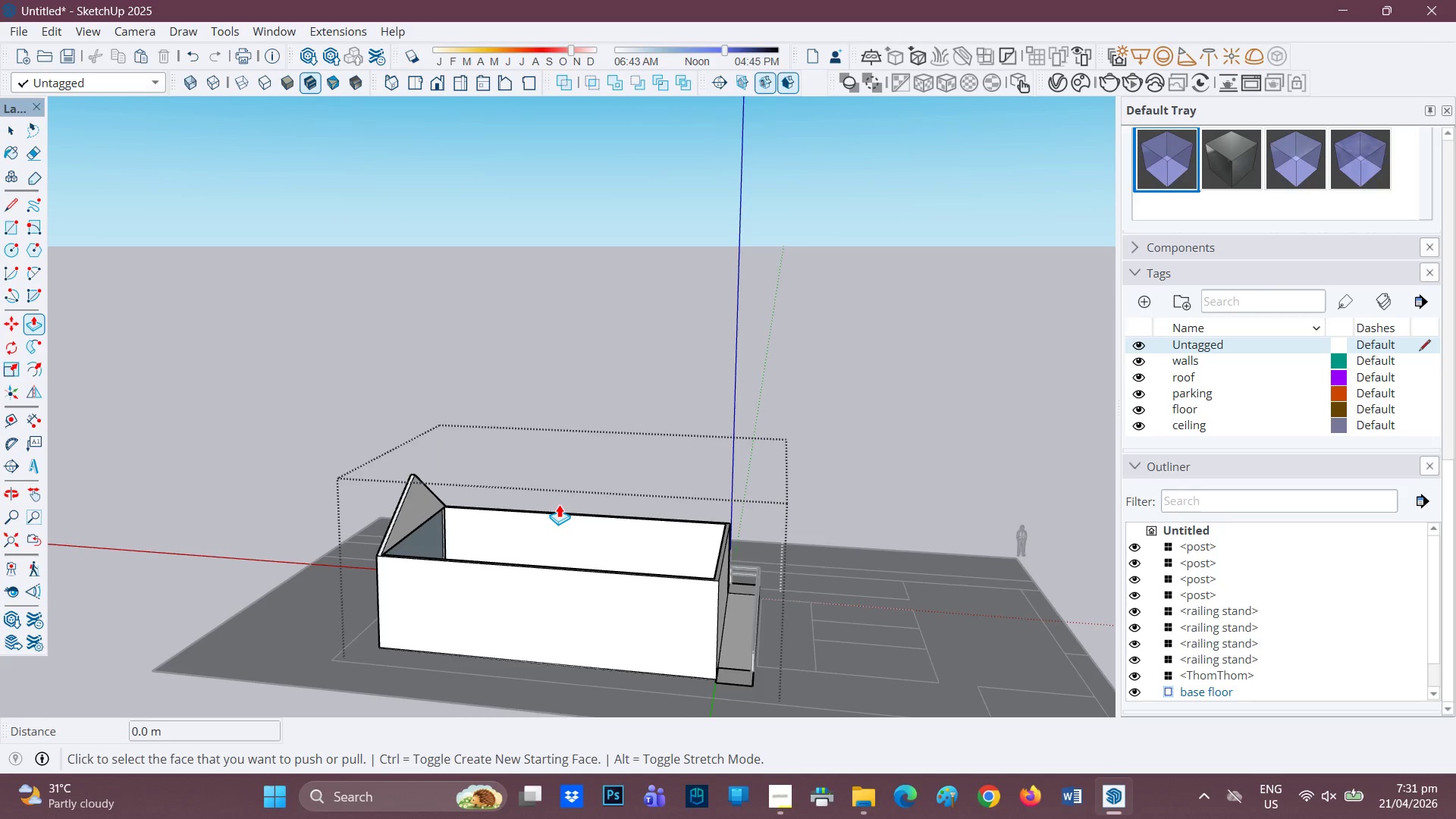 
scroll: coordinate [536, 447], scroll_direction: down, amount: 1.0
 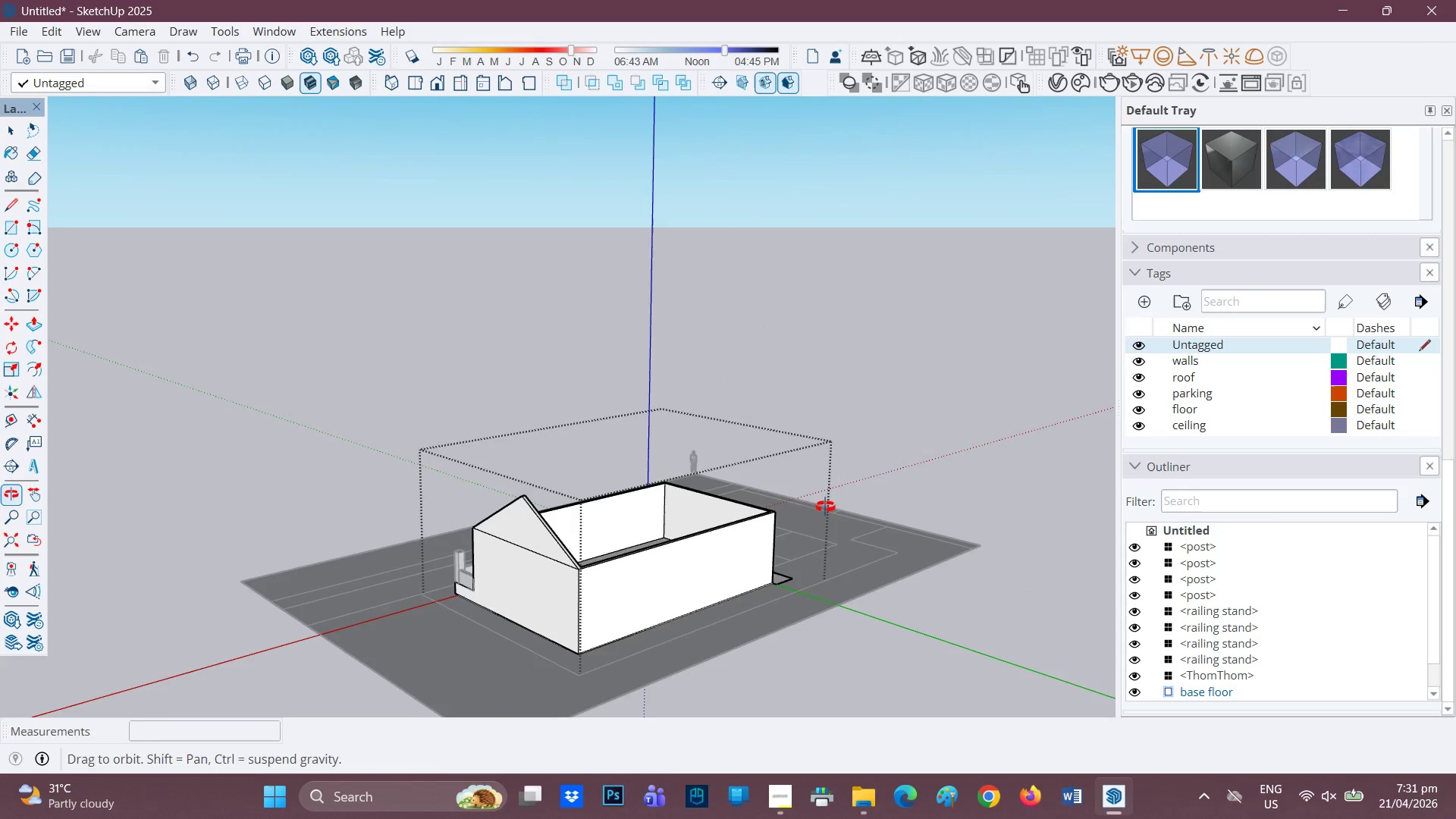 
scroll: coordinate [747, 555], scroll_direction: up, amount: 10.0